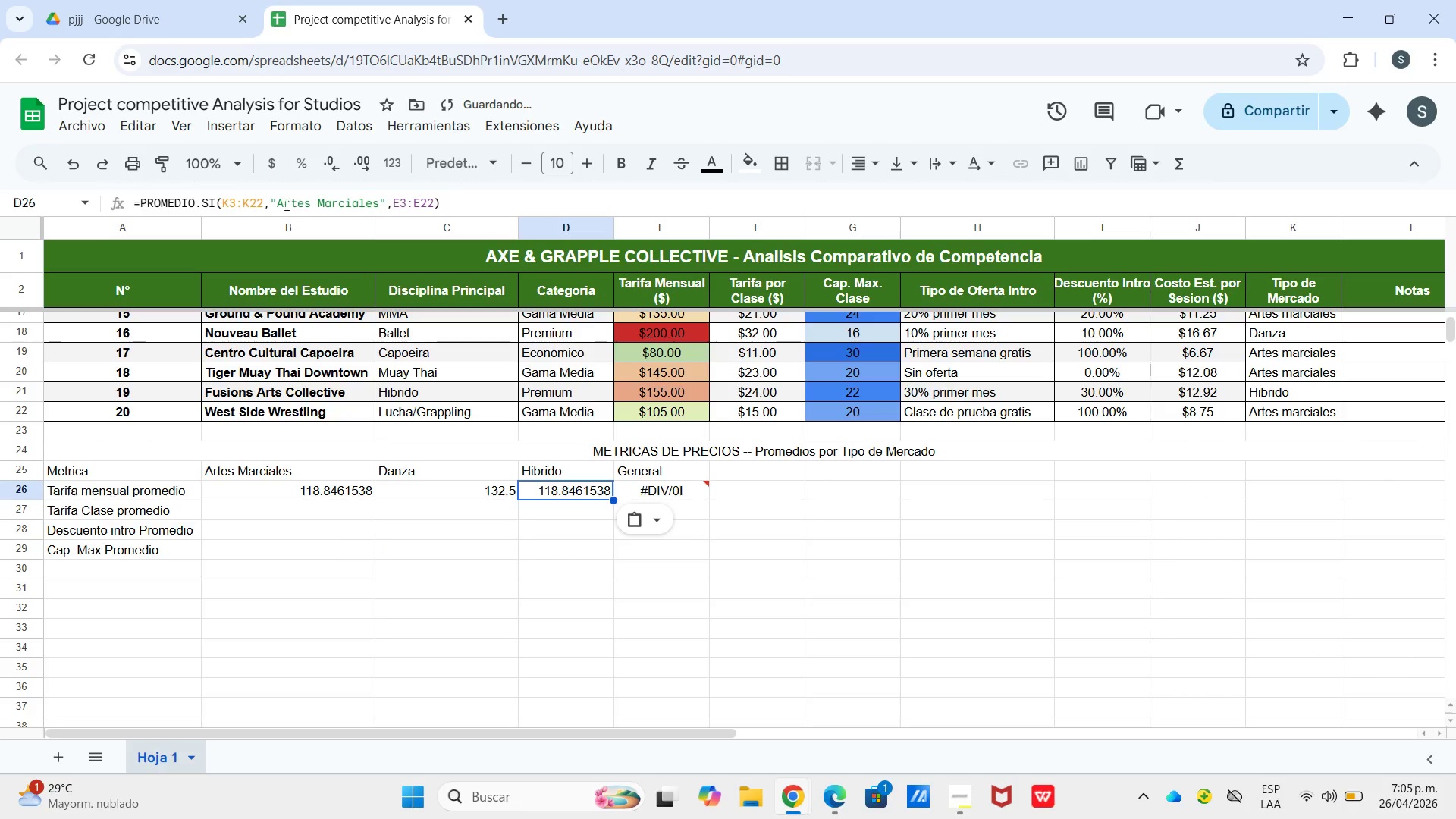 
left_click_drag(start_coordinate=[278, 202], to_coordinate=[379, 209])
 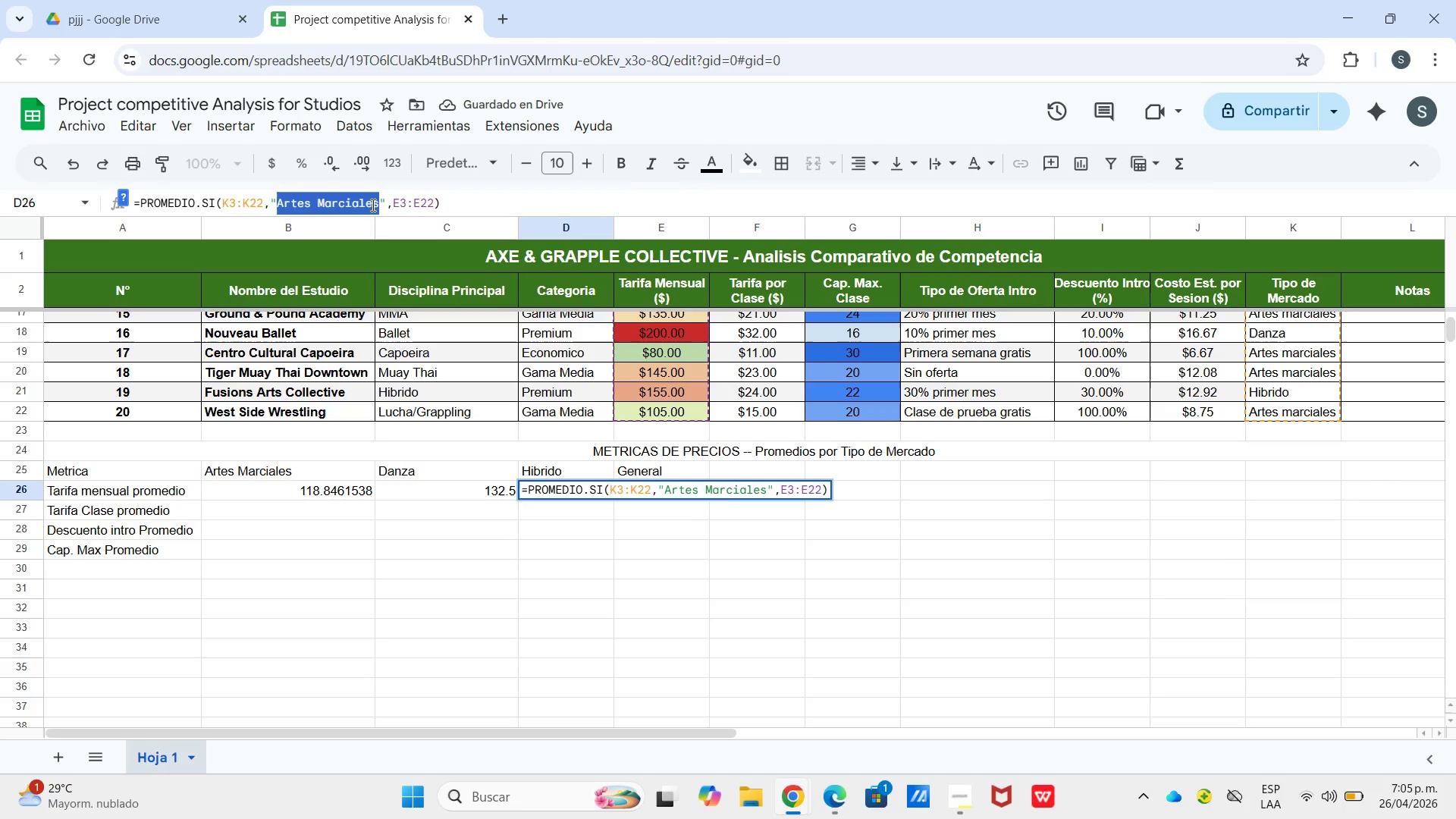 
type(Hibrido)
 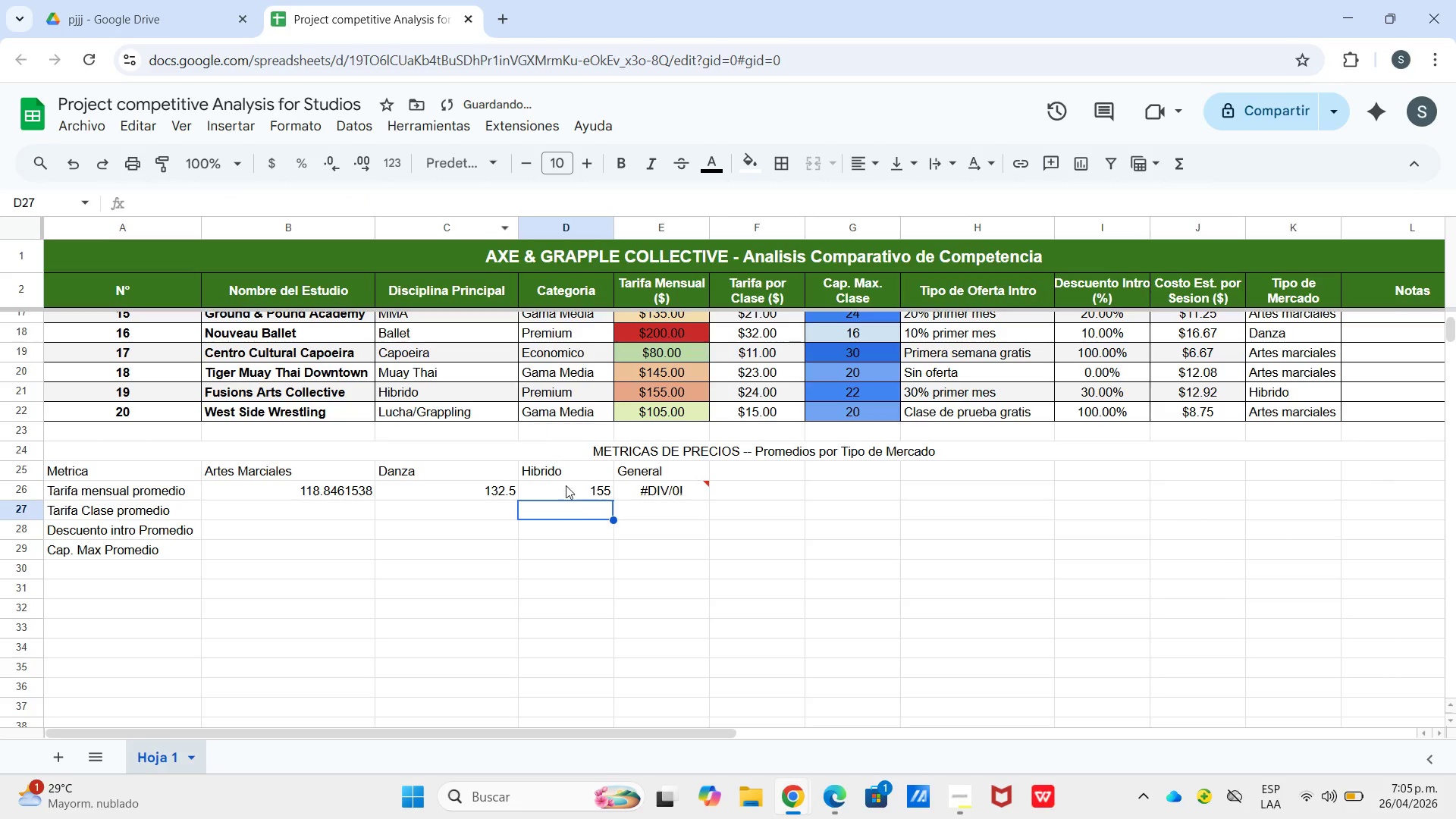 
key(Control+V)
 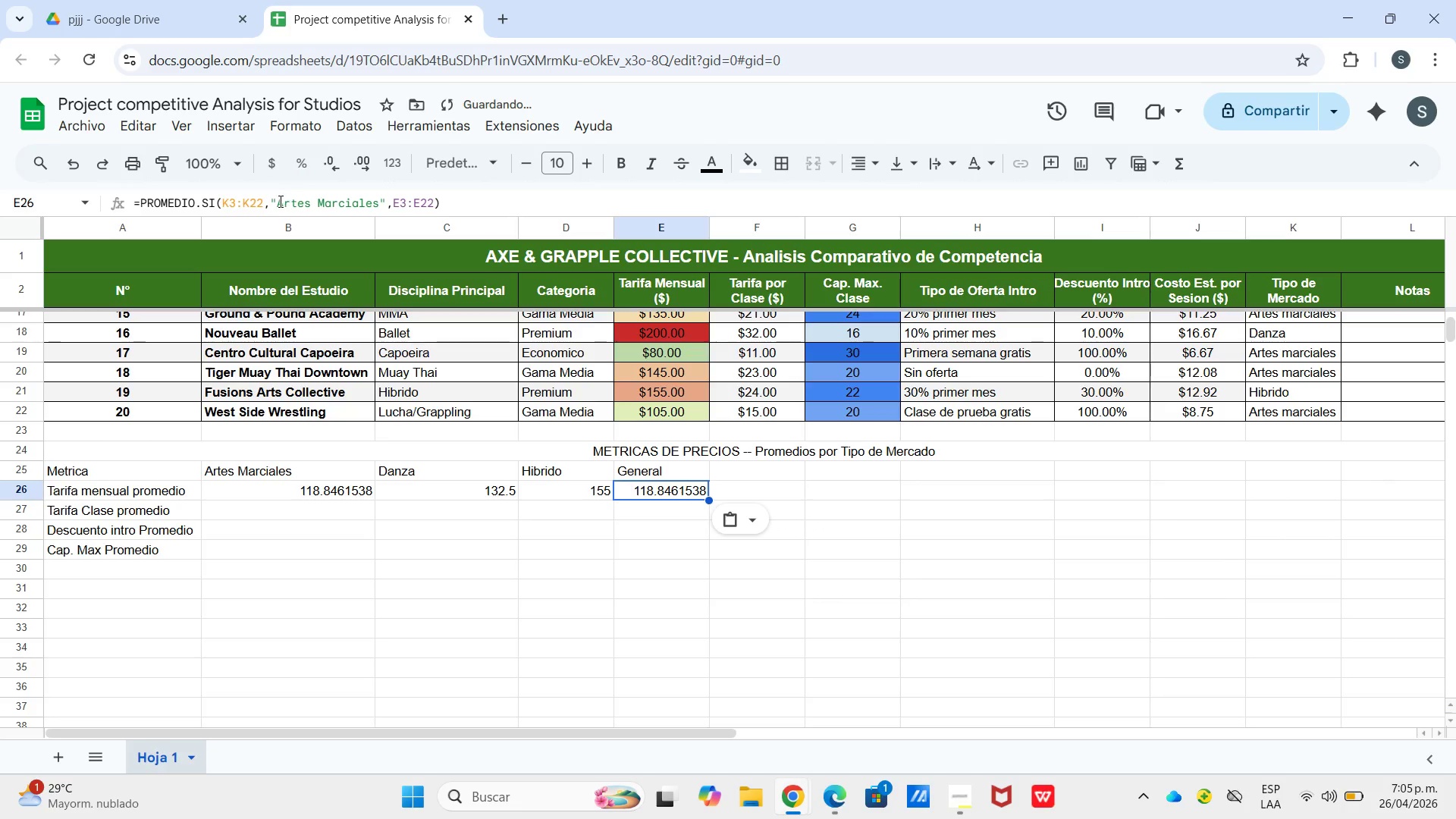 
left_click_drag(start_coordinate=[275, 202], to_coordinate=[381, 210])
 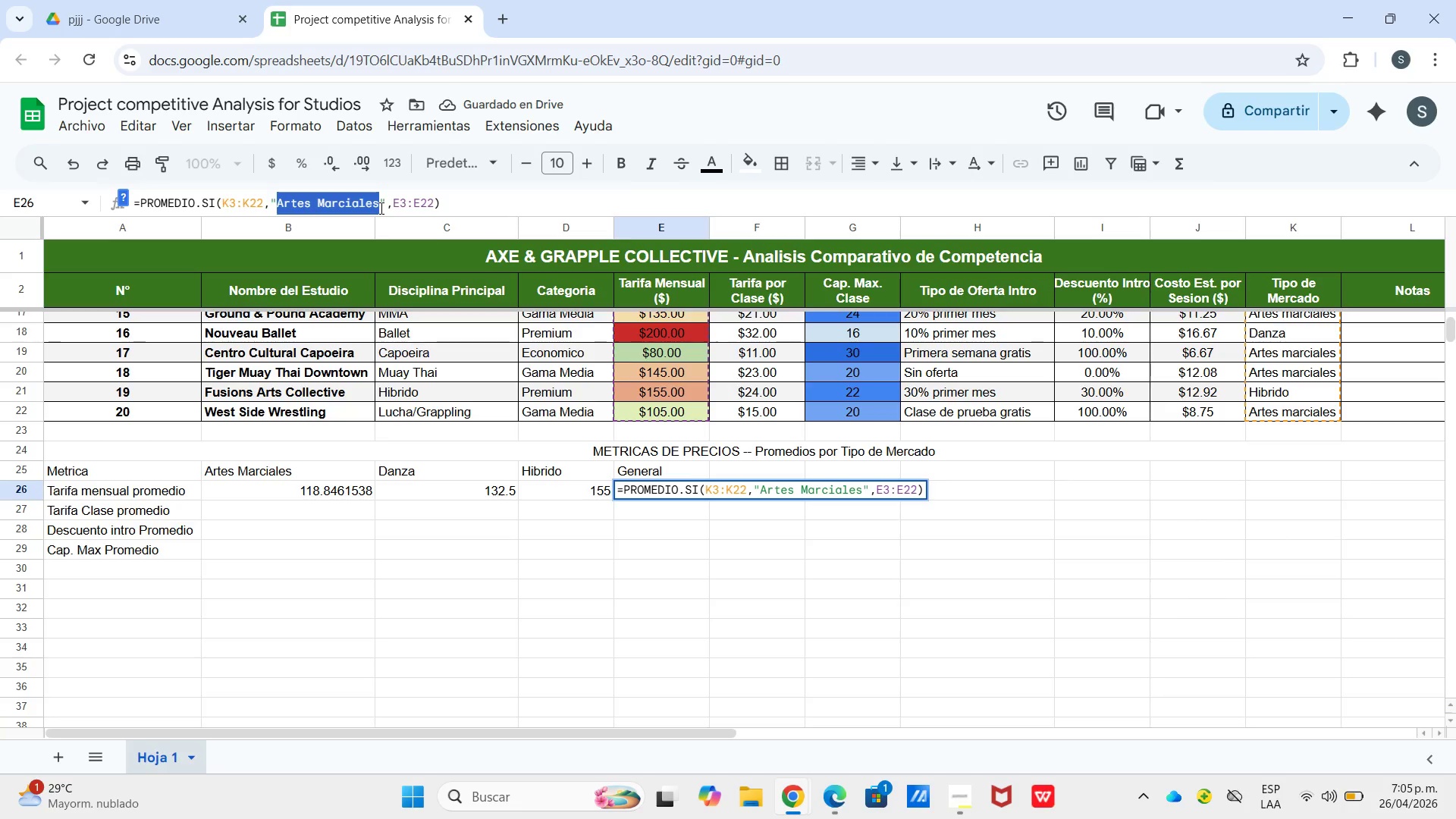 
type(General)
 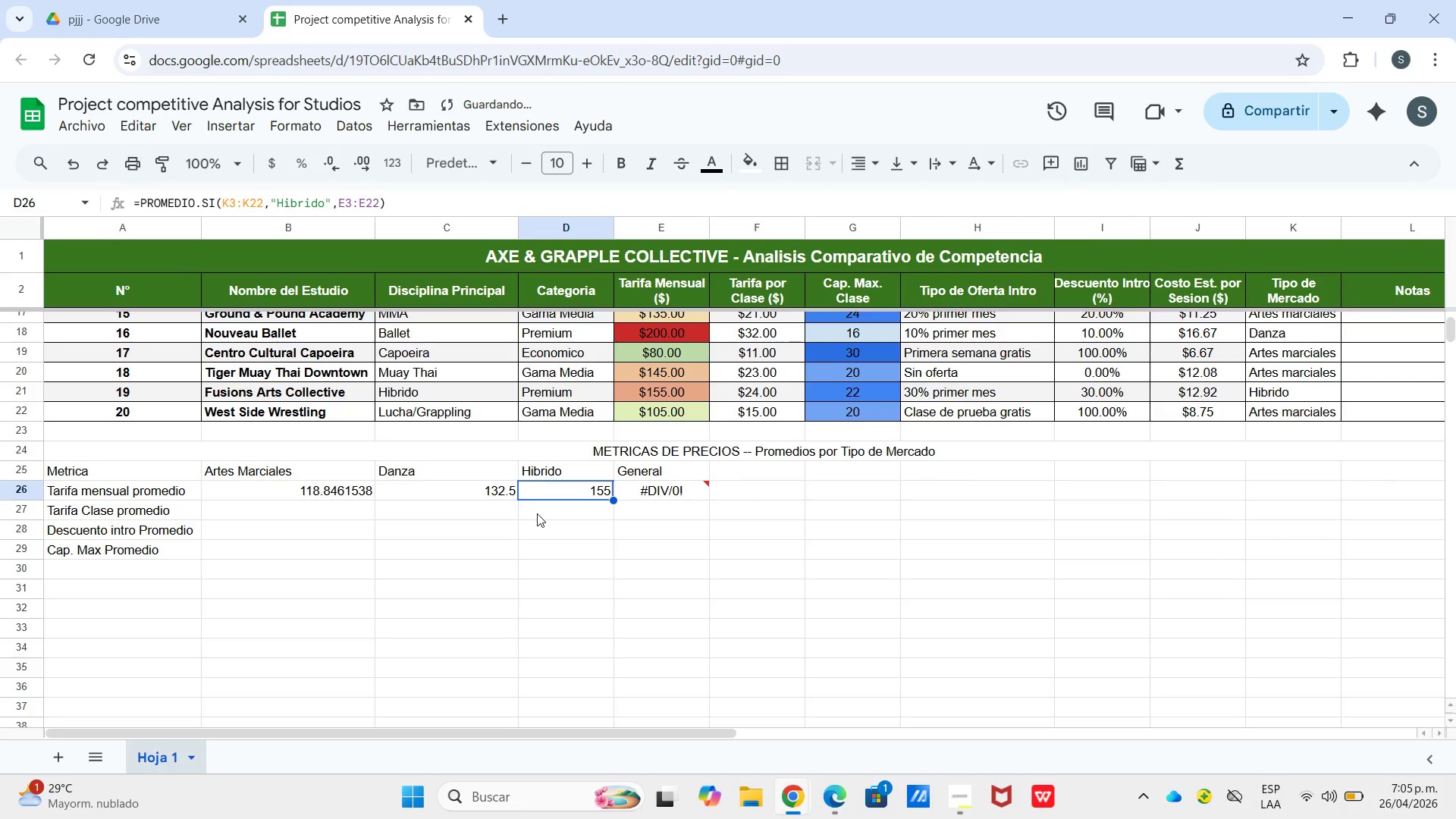 
left_click([677, 492])
 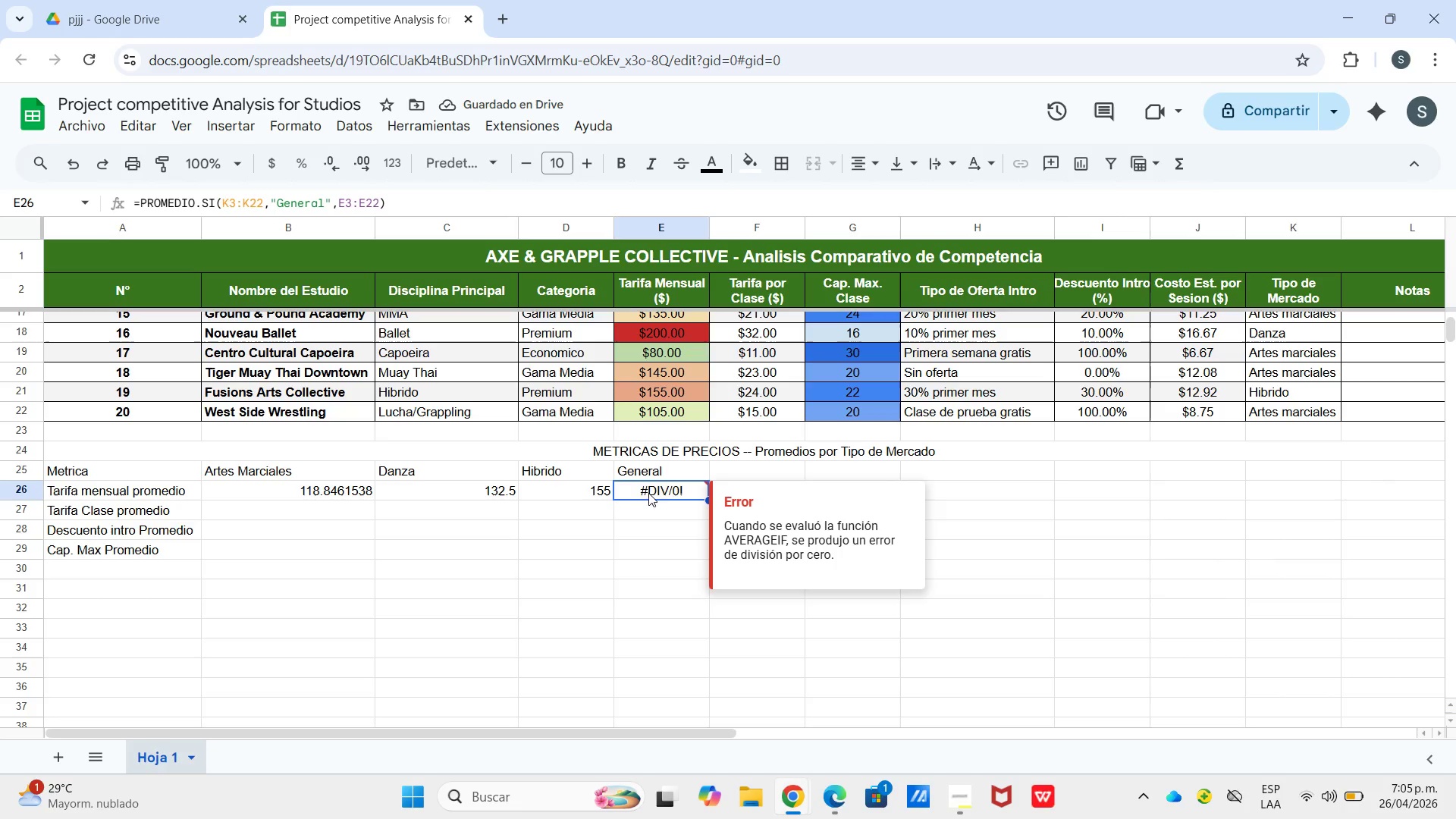 
wait(5.86)
 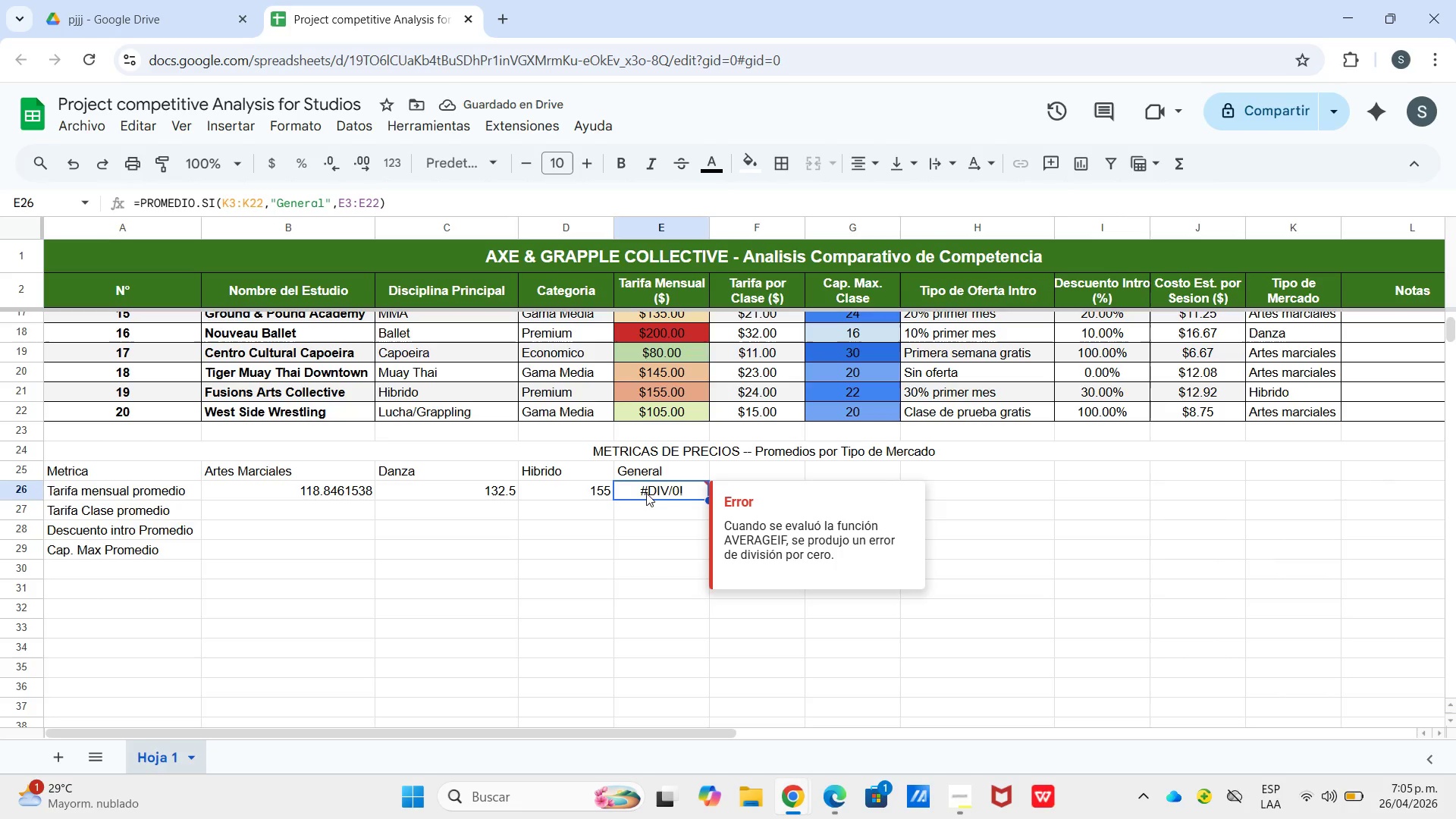 
type()promedi)
key(Tab)
type(e3>e22)
 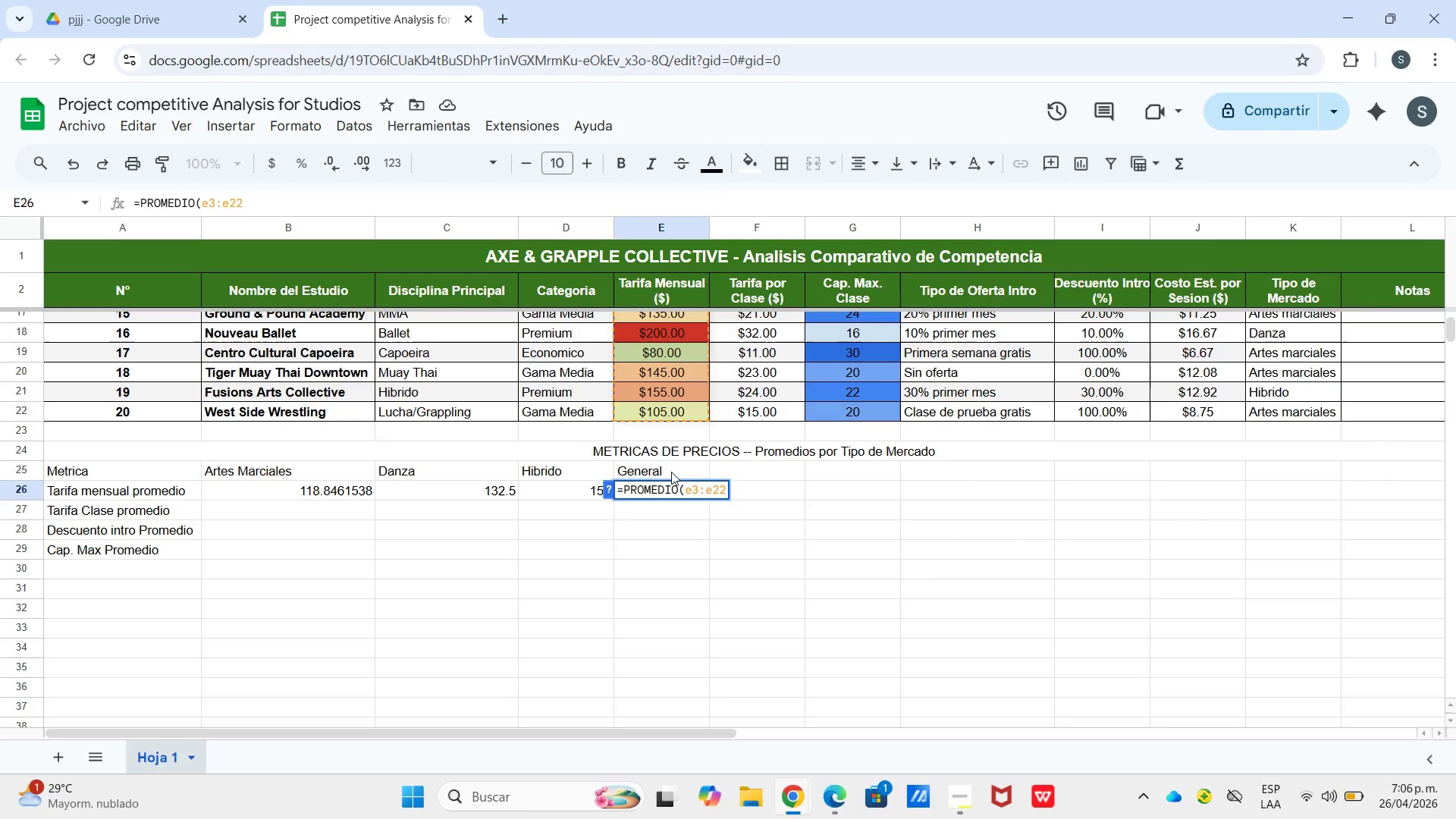 
wait(176.67)
 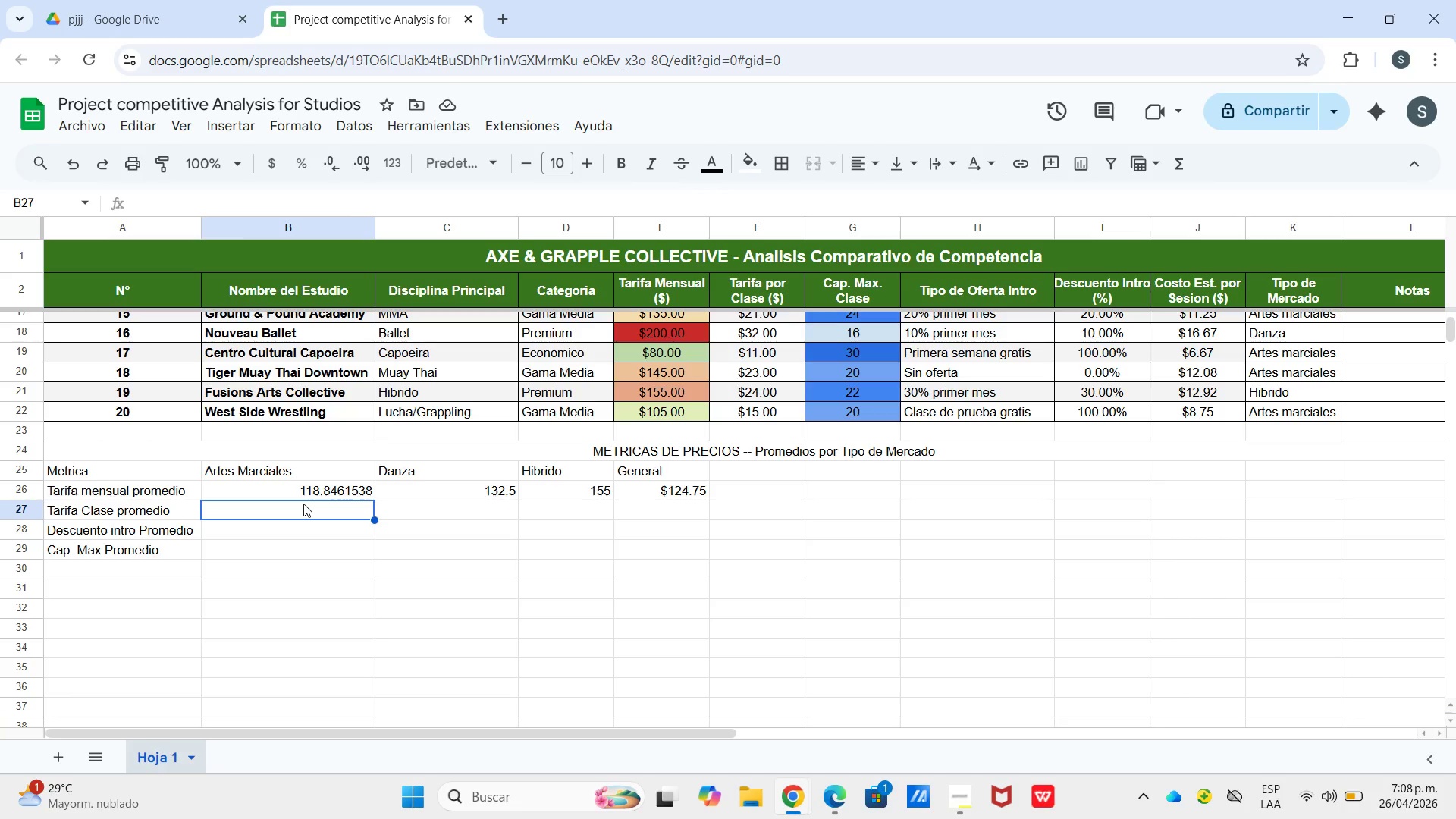 
double_click([369, 516])
 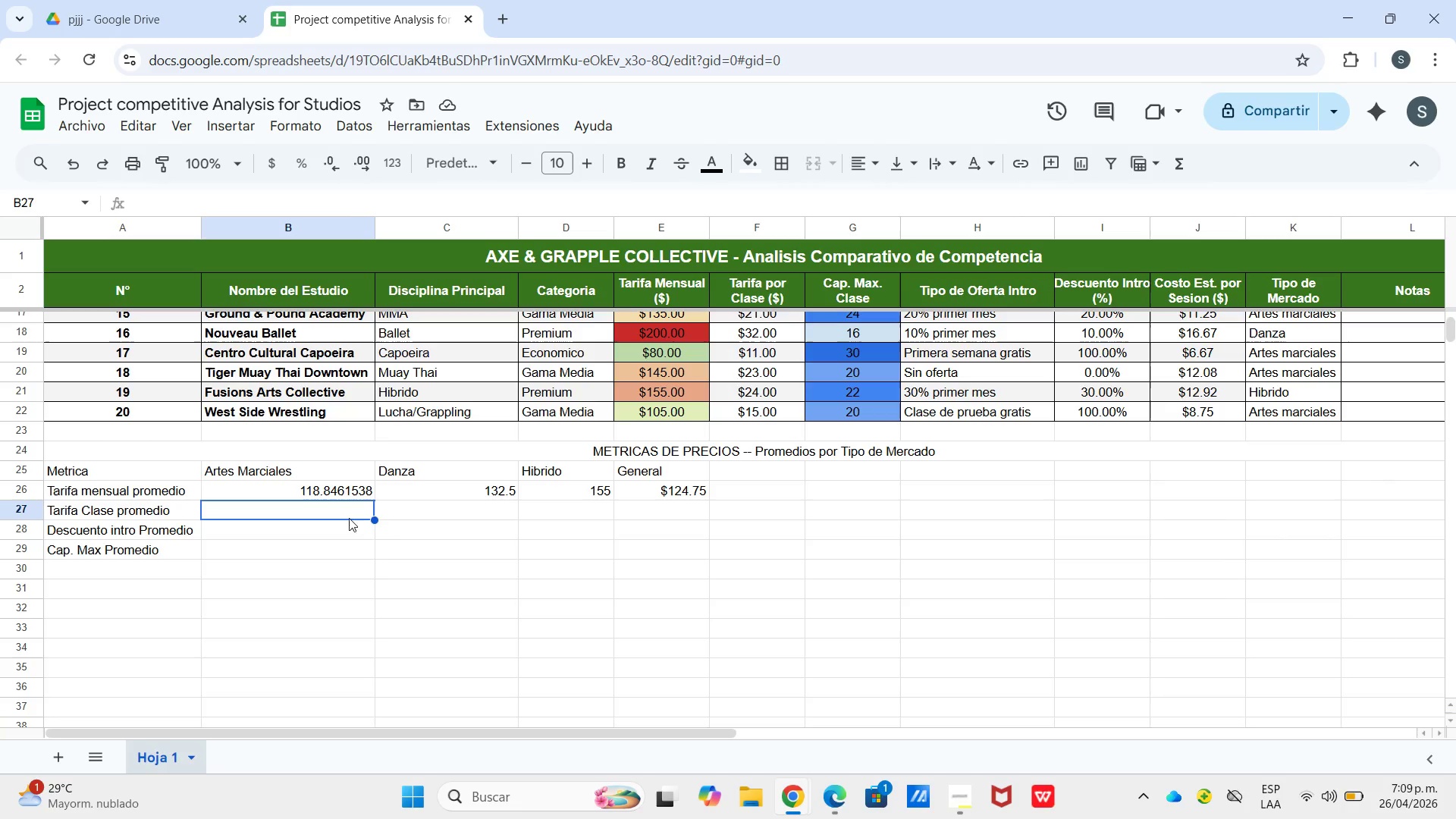 
wait(6.22)
 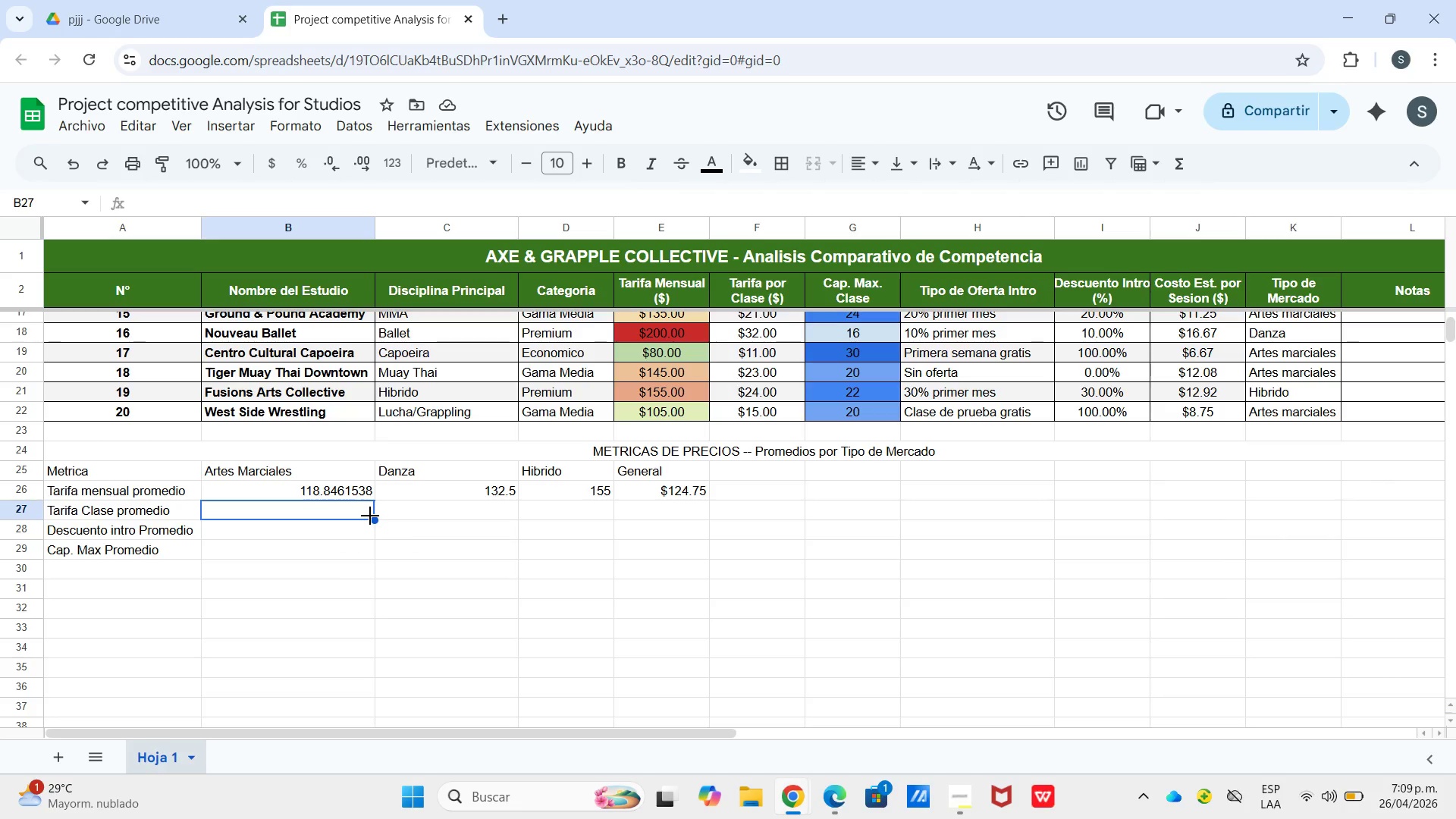 
left_click([971, 791])